 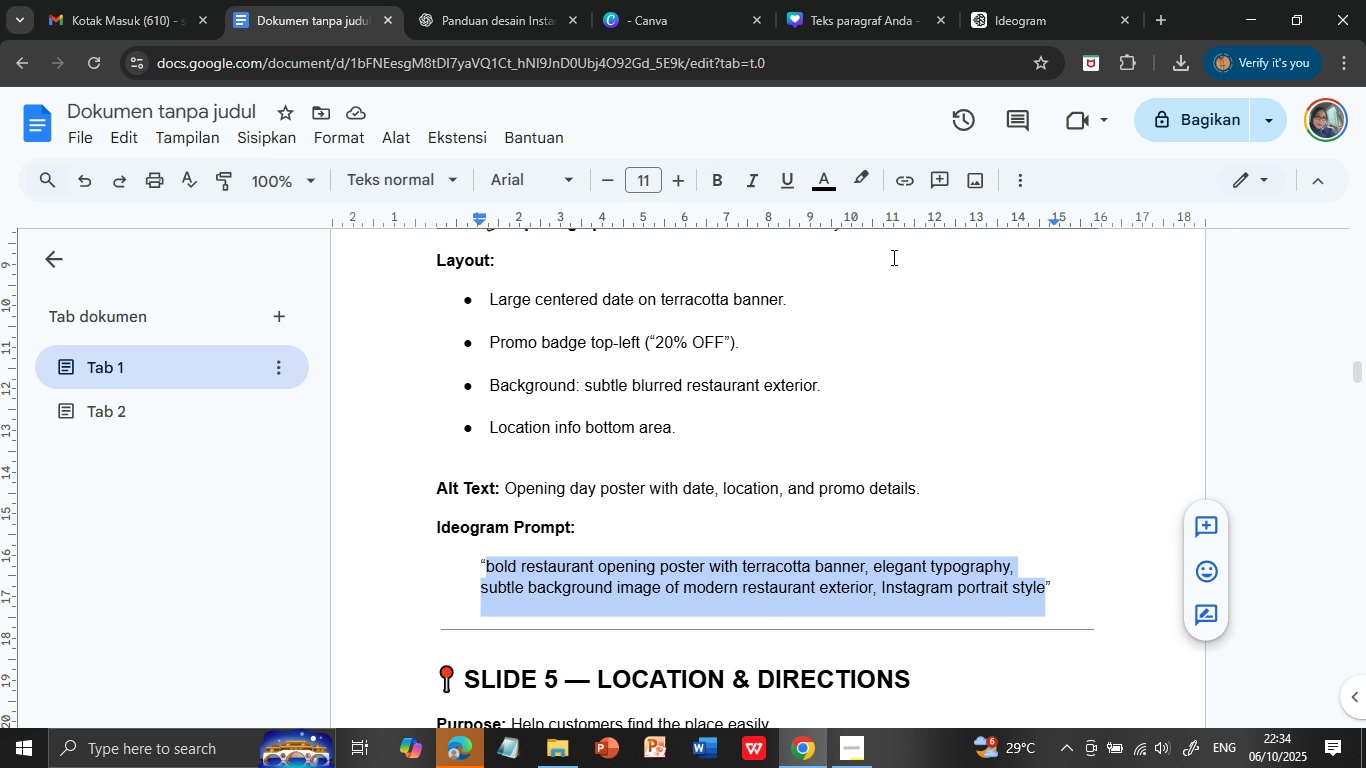 
key(Control+C)
 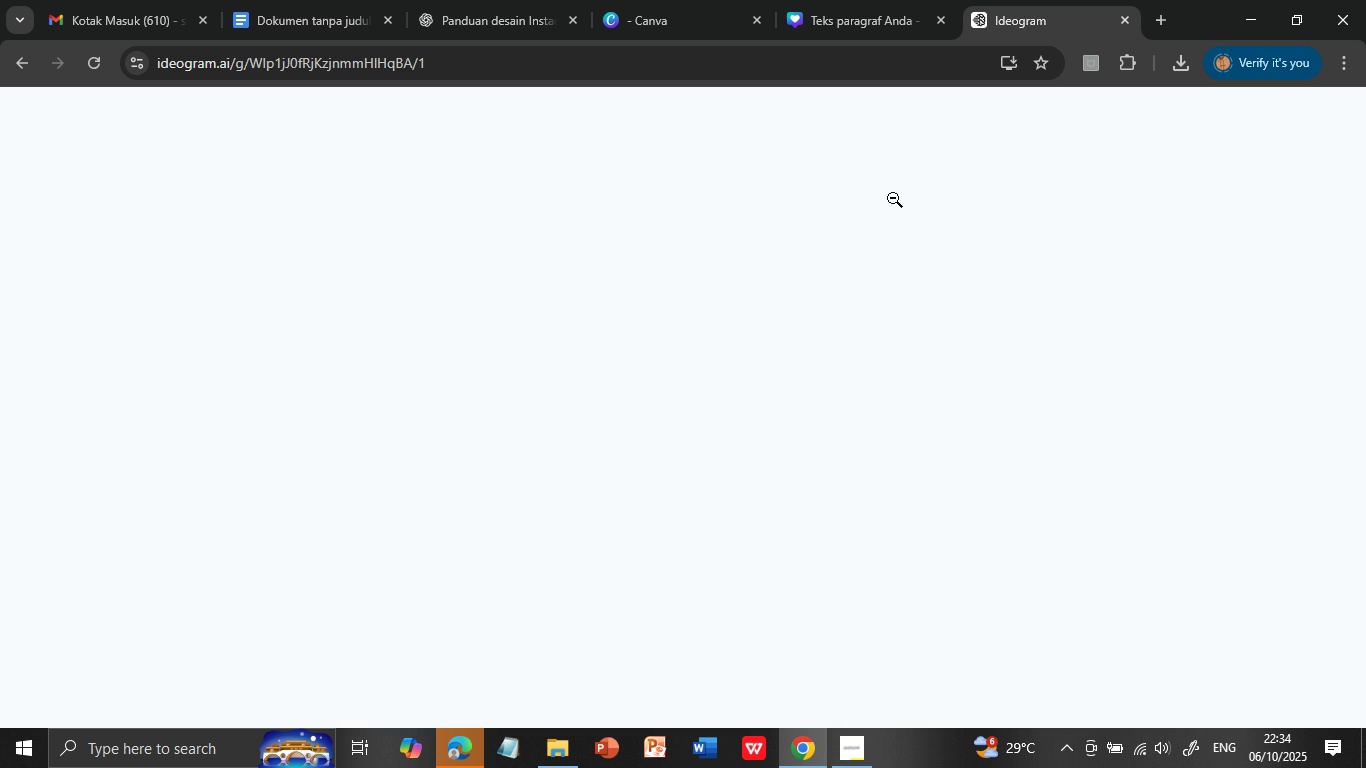 
left_click([1012, 14])
 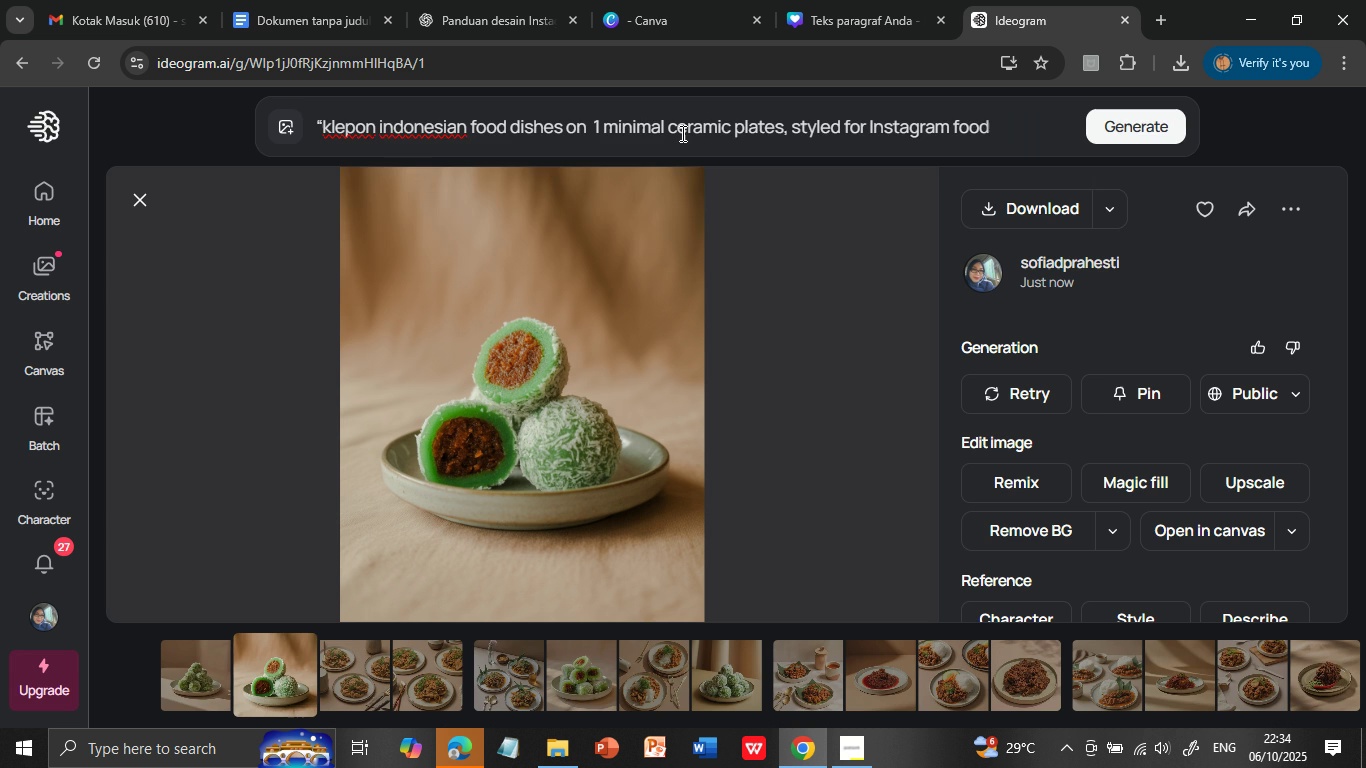 
left_click([681, 133])
 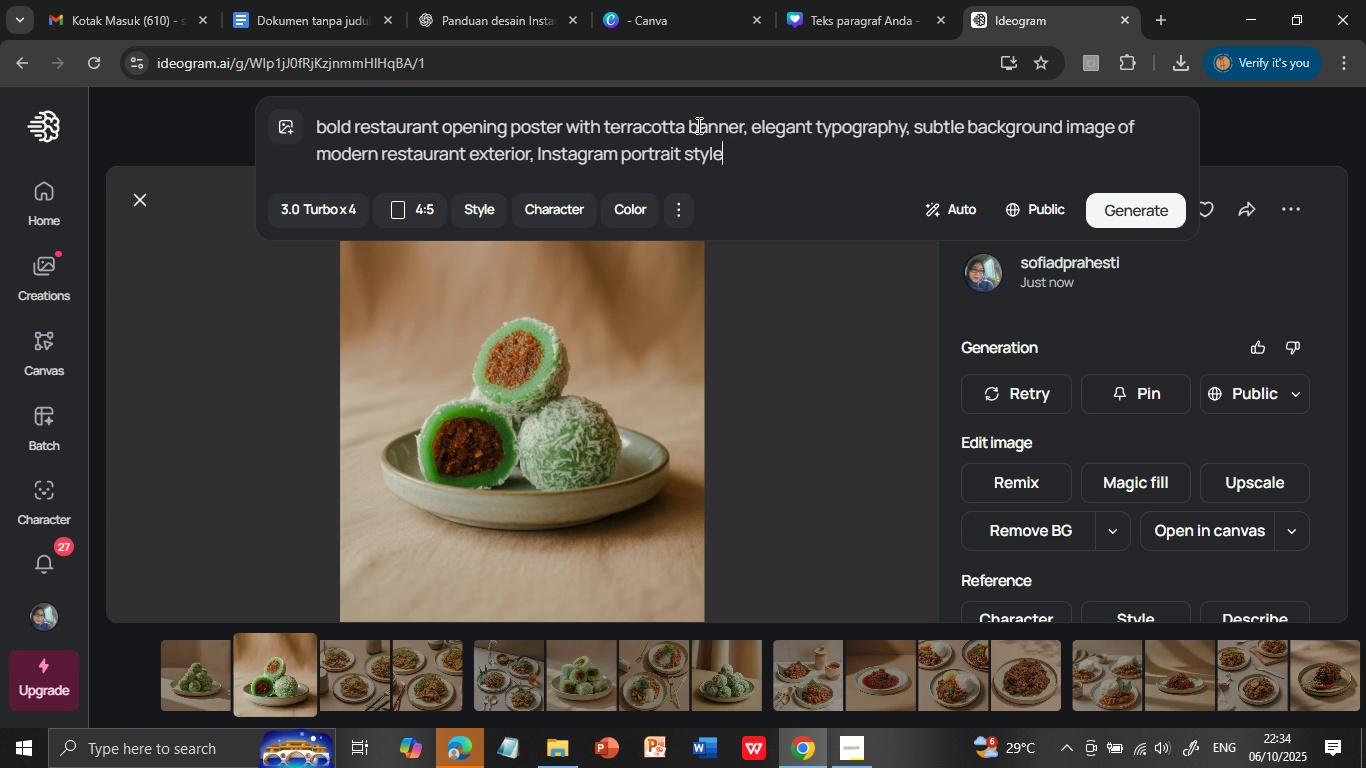 
double_click([697, 125])
 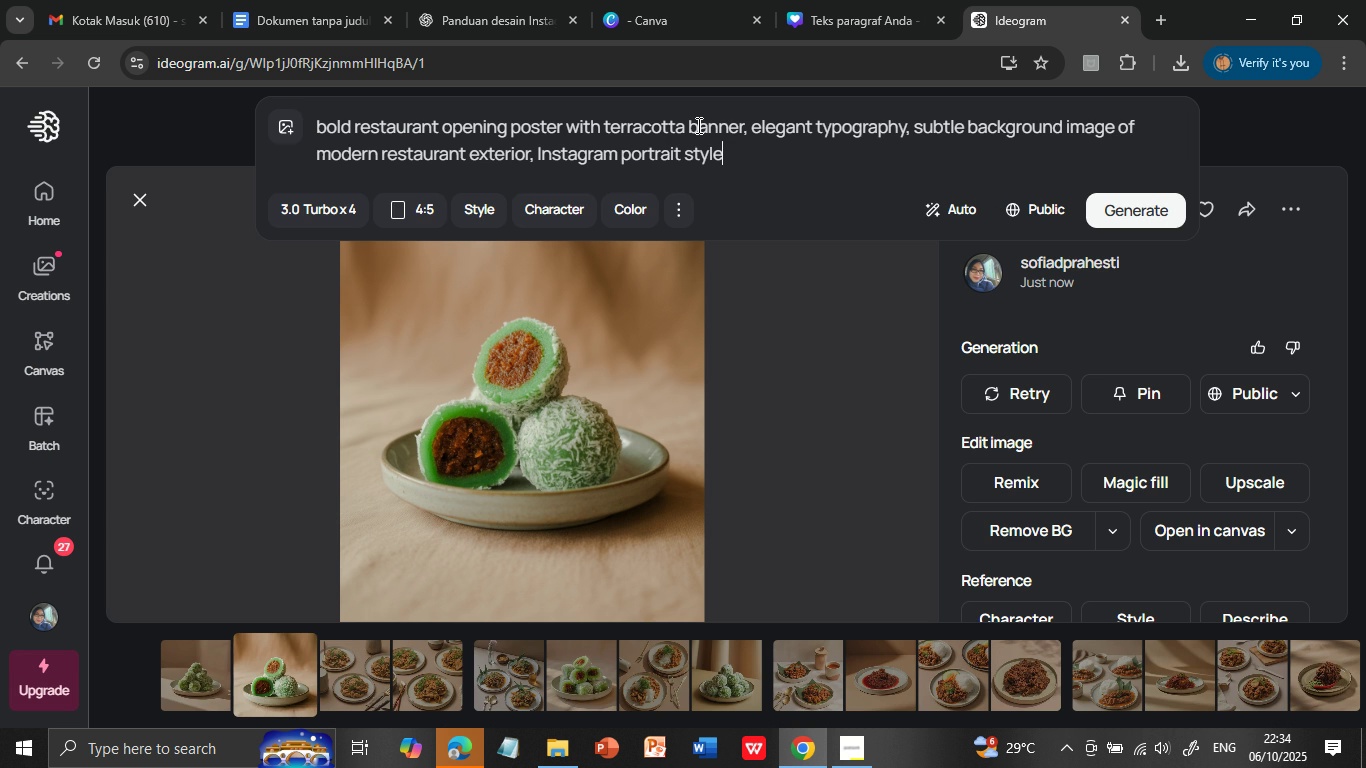 
triple_click([697, 125])